 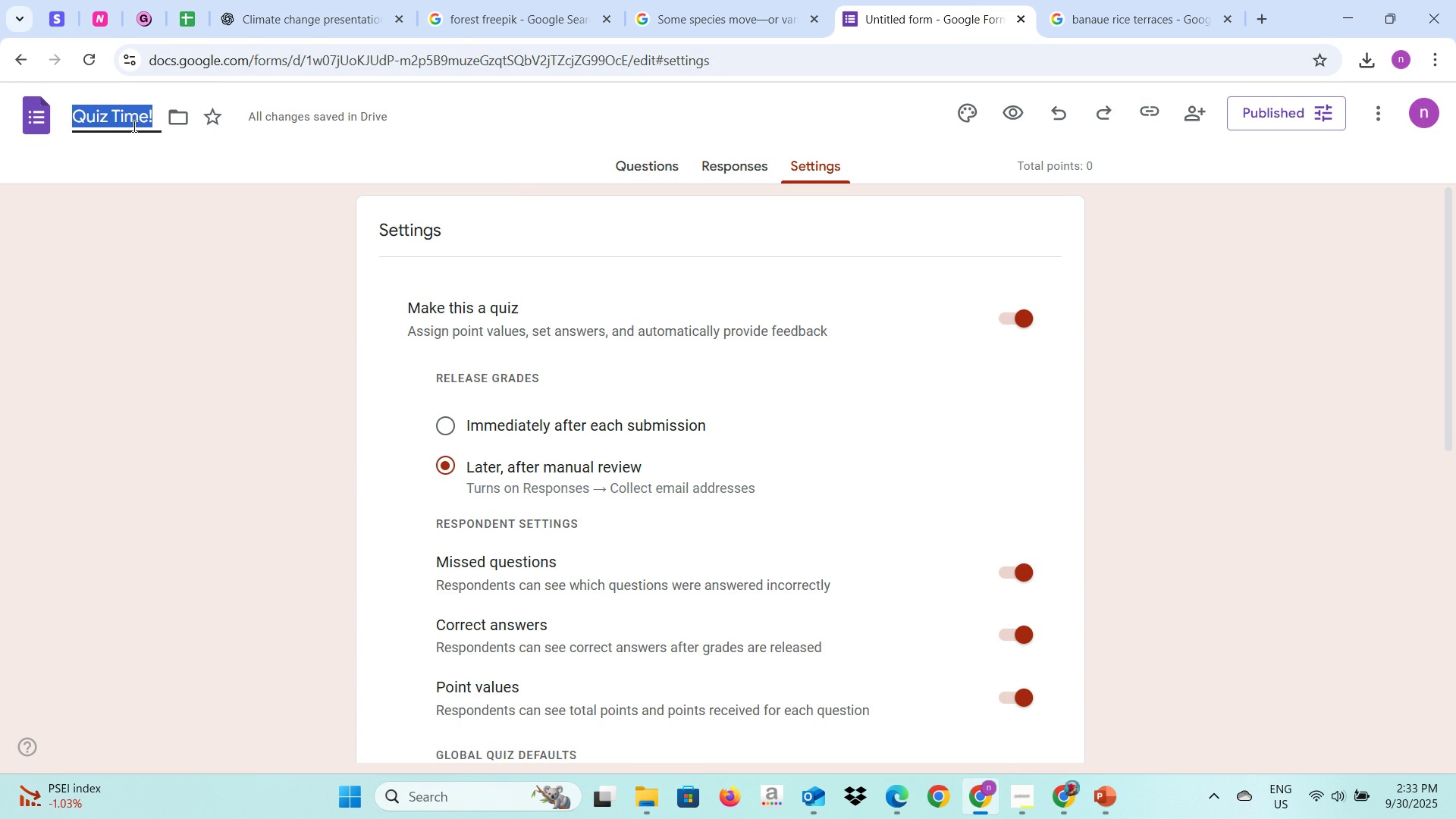 
left_click([86, 300])
 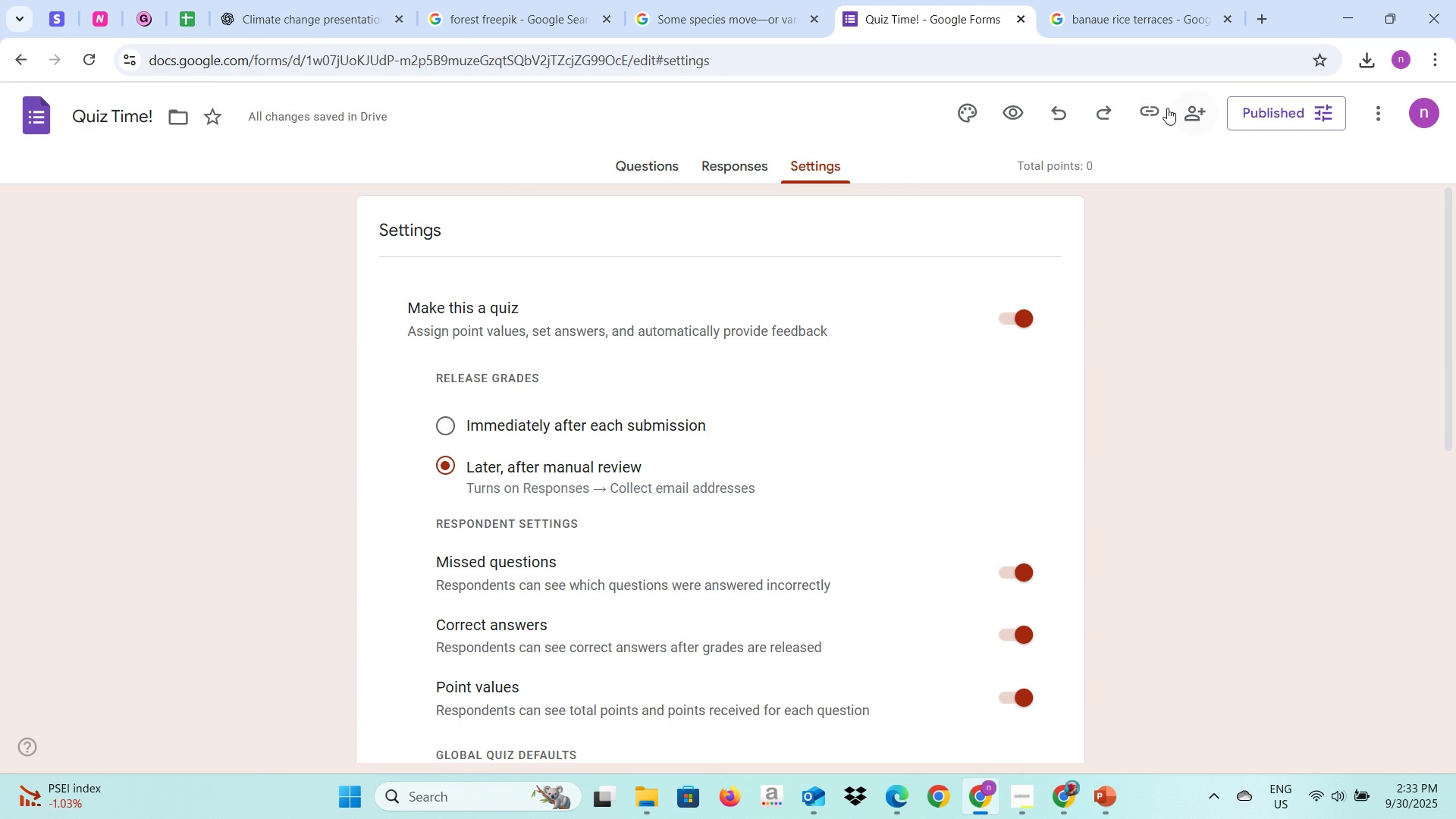 
left_click([1151, 117])
 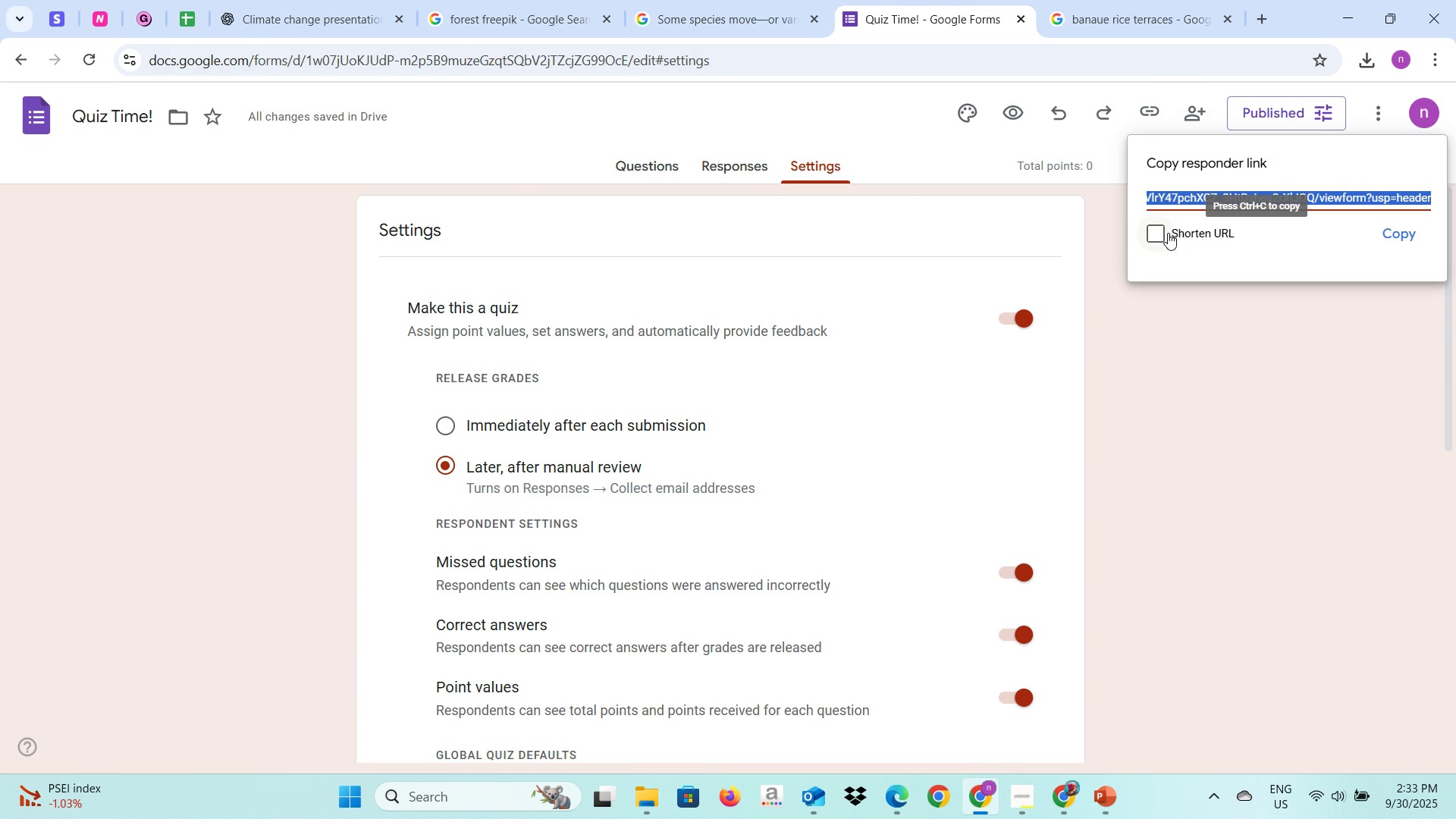 
left_click([1165, 234])
 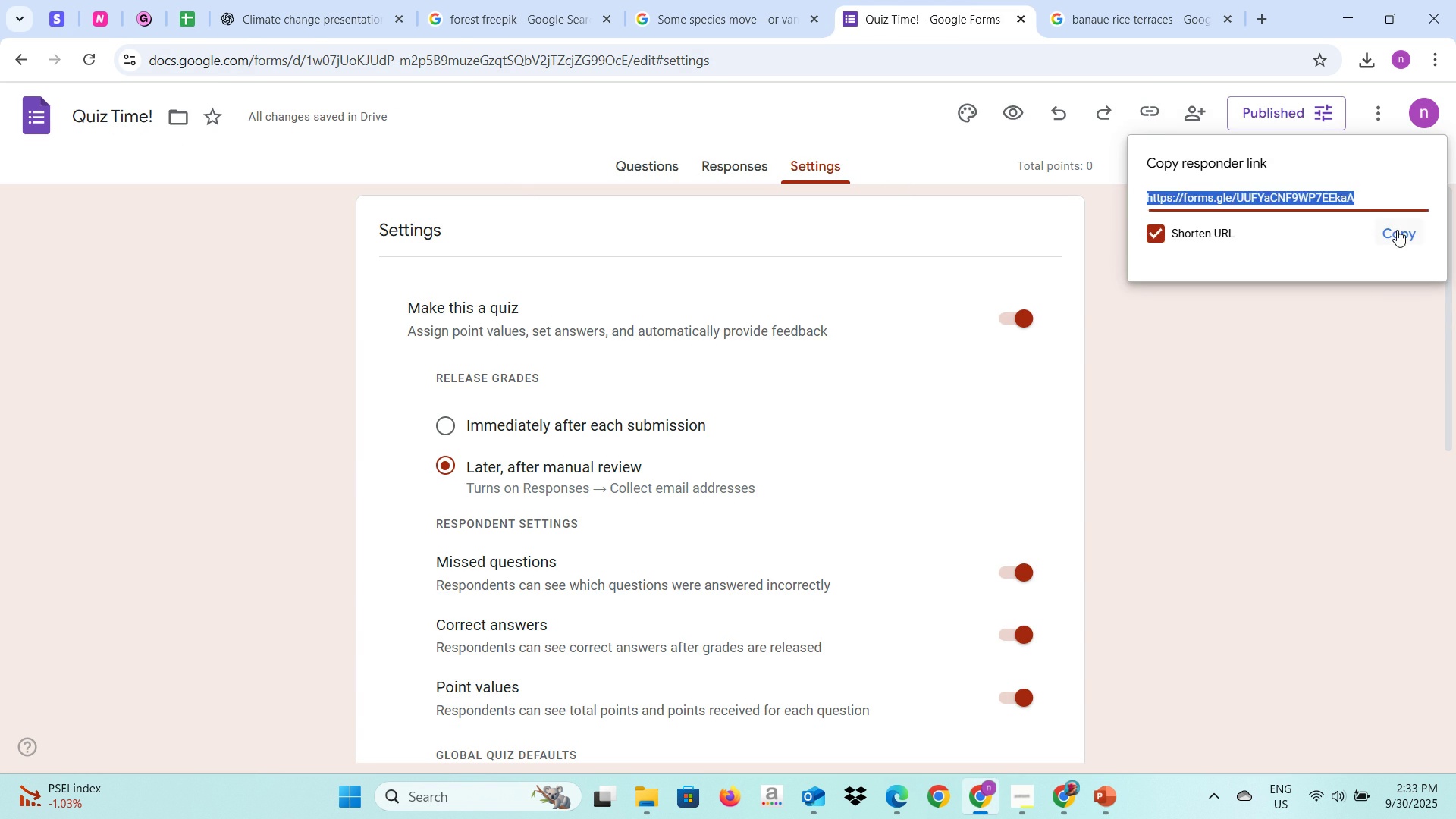 
left_click([1397, 230])
 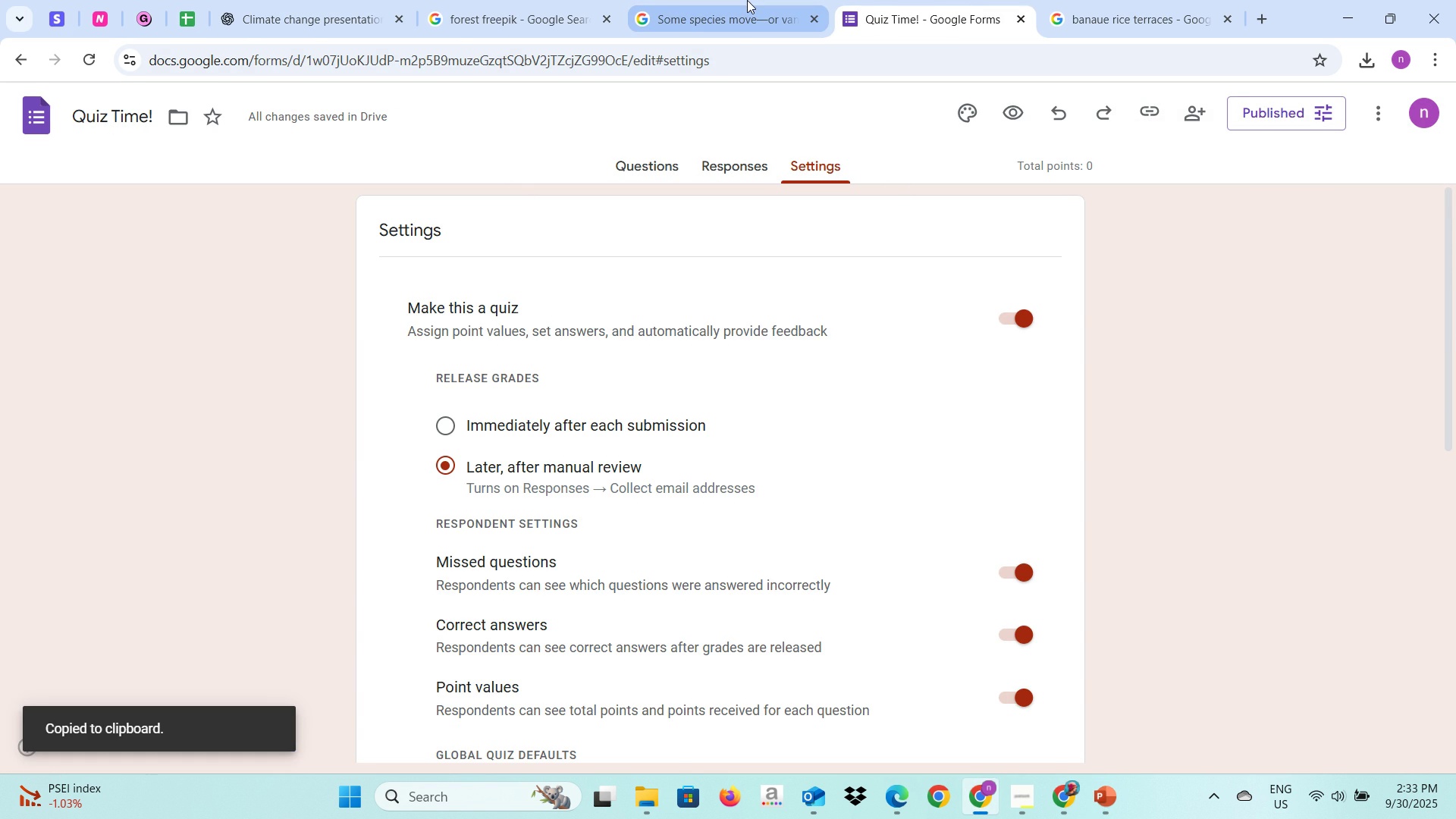 
key(Alt+AltLeft)
 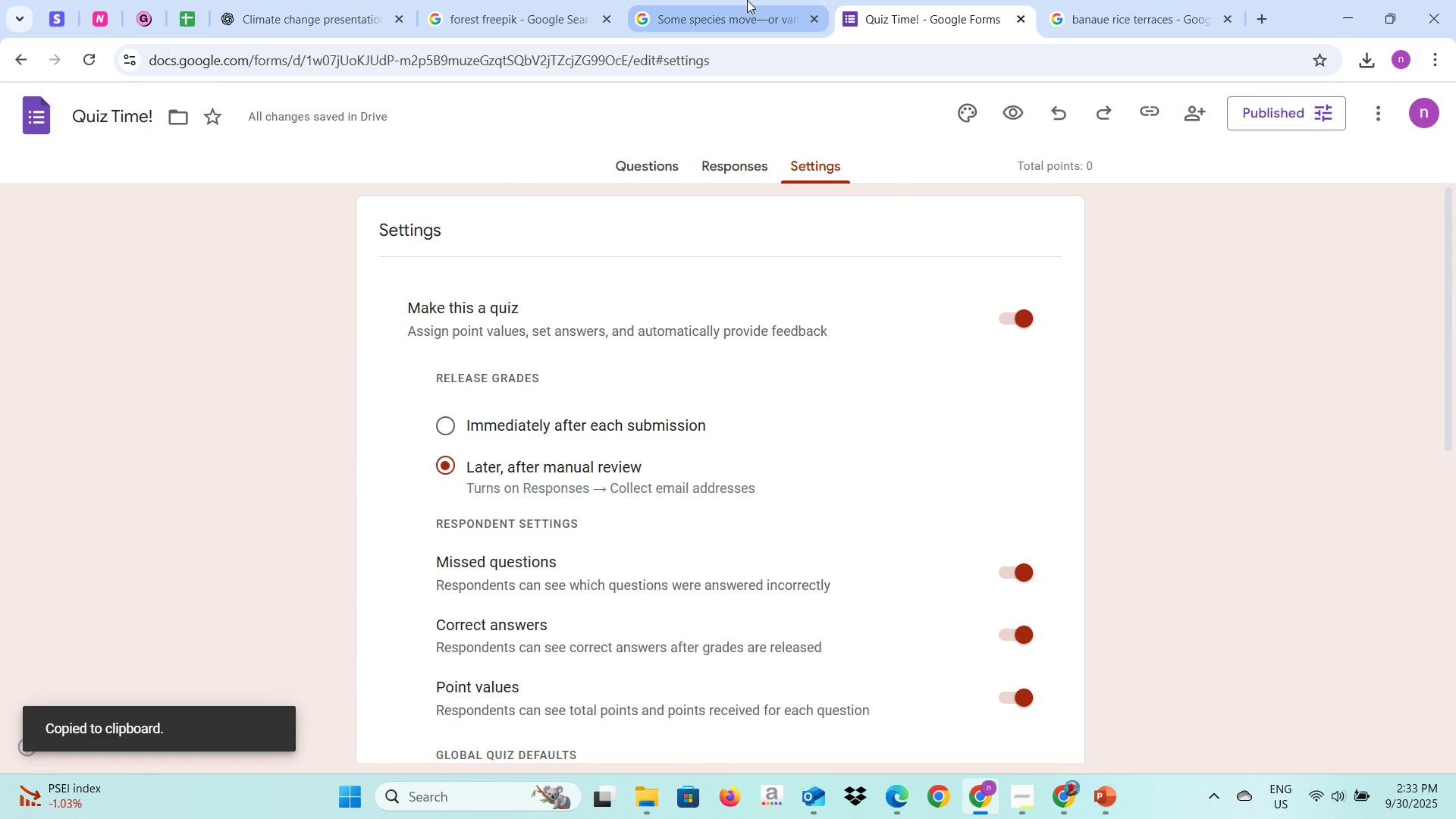 
key(Alt+Tab)